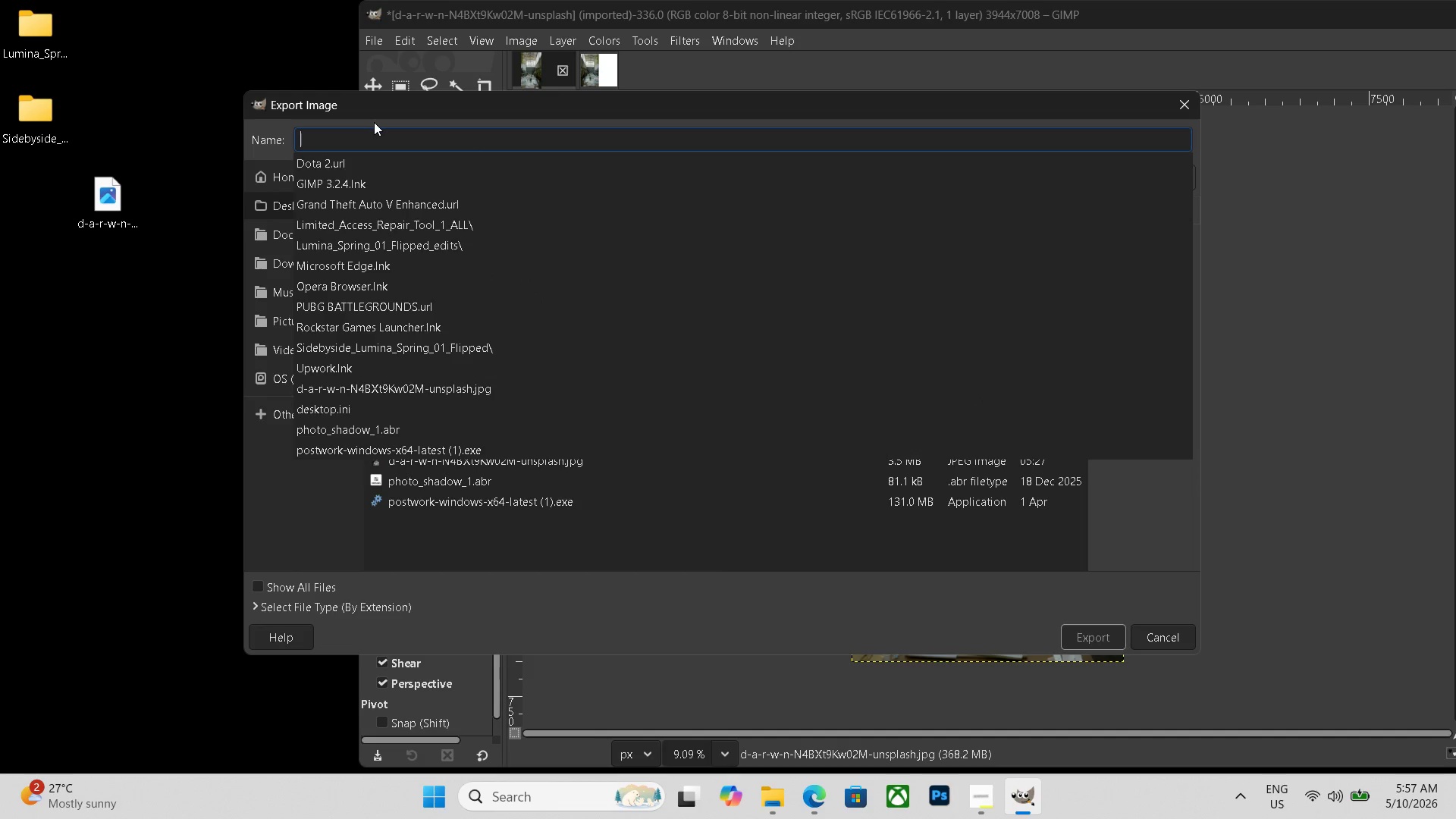 
key(Control+ControlLeft)
 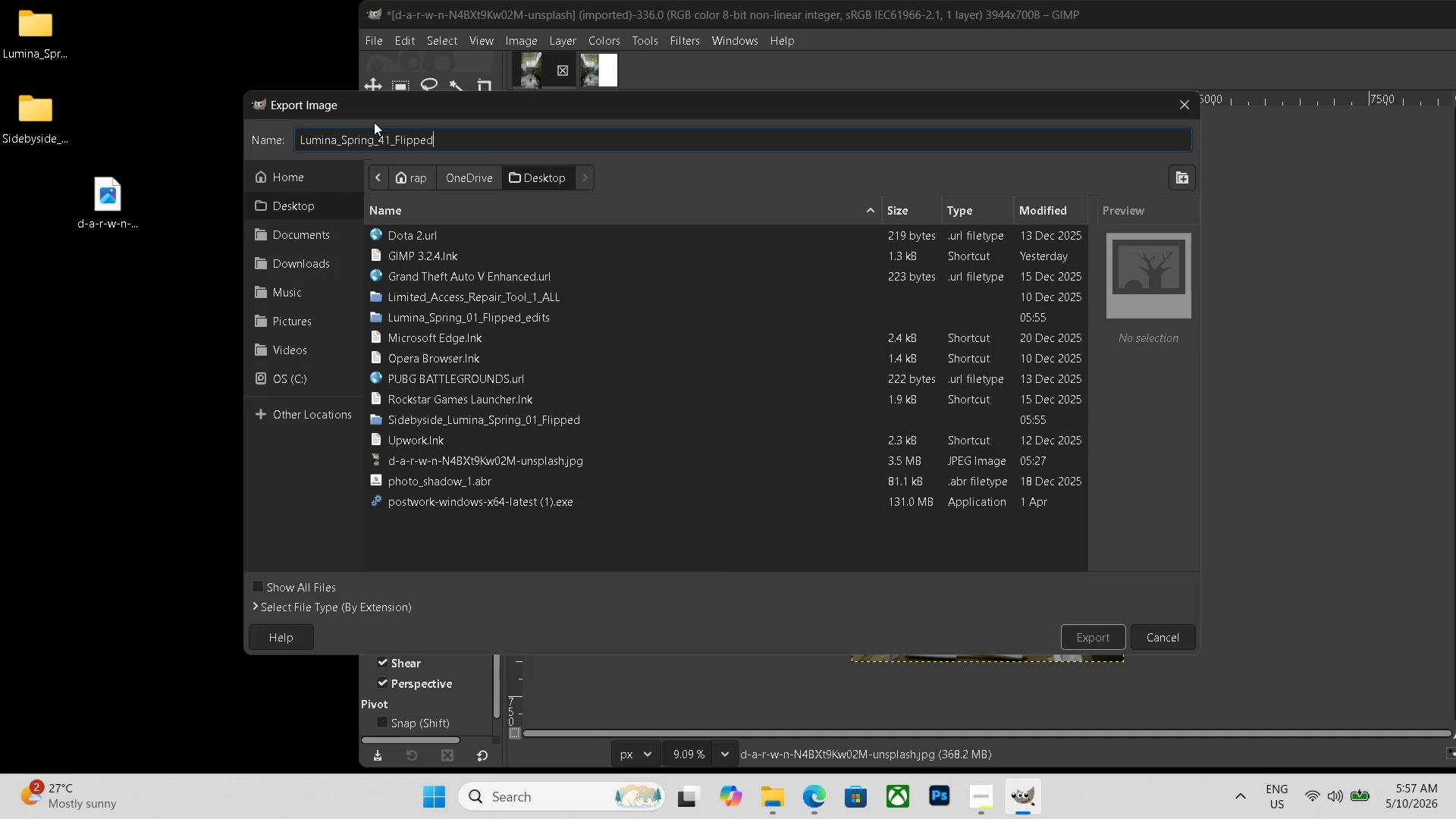 
key(Control+V)
 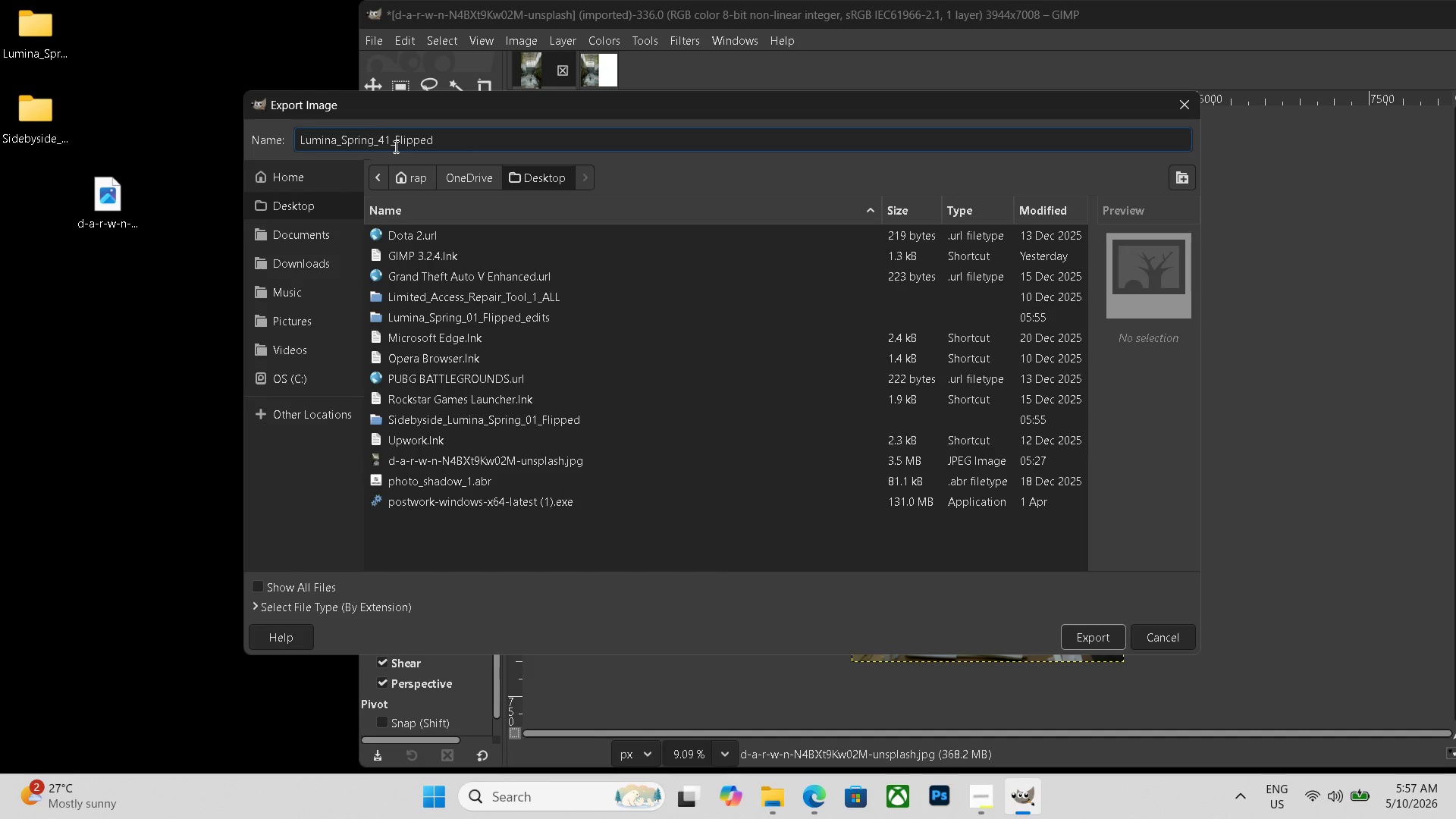 
left_click([384, 141])
 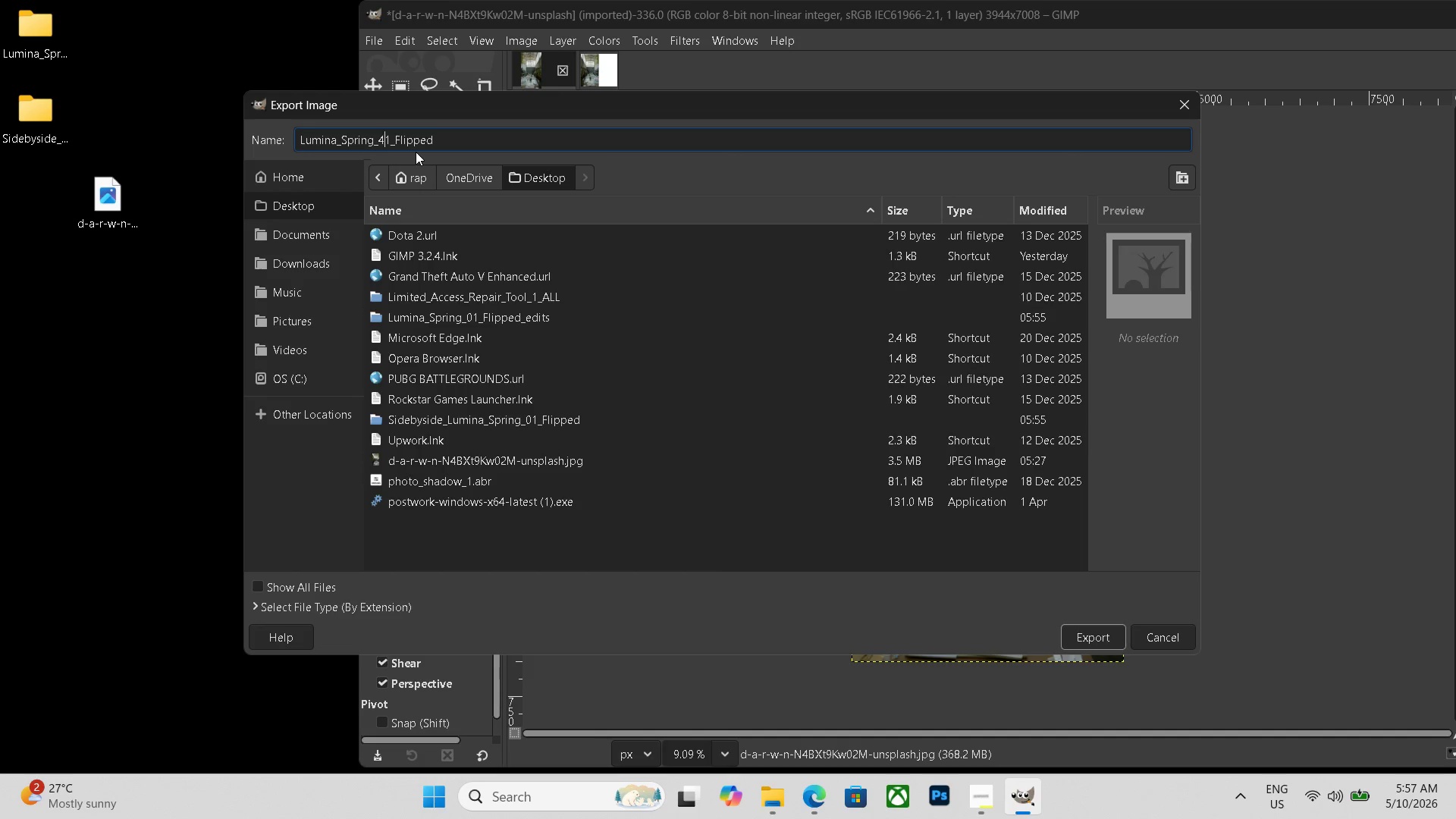 
key(ArrowRight)
 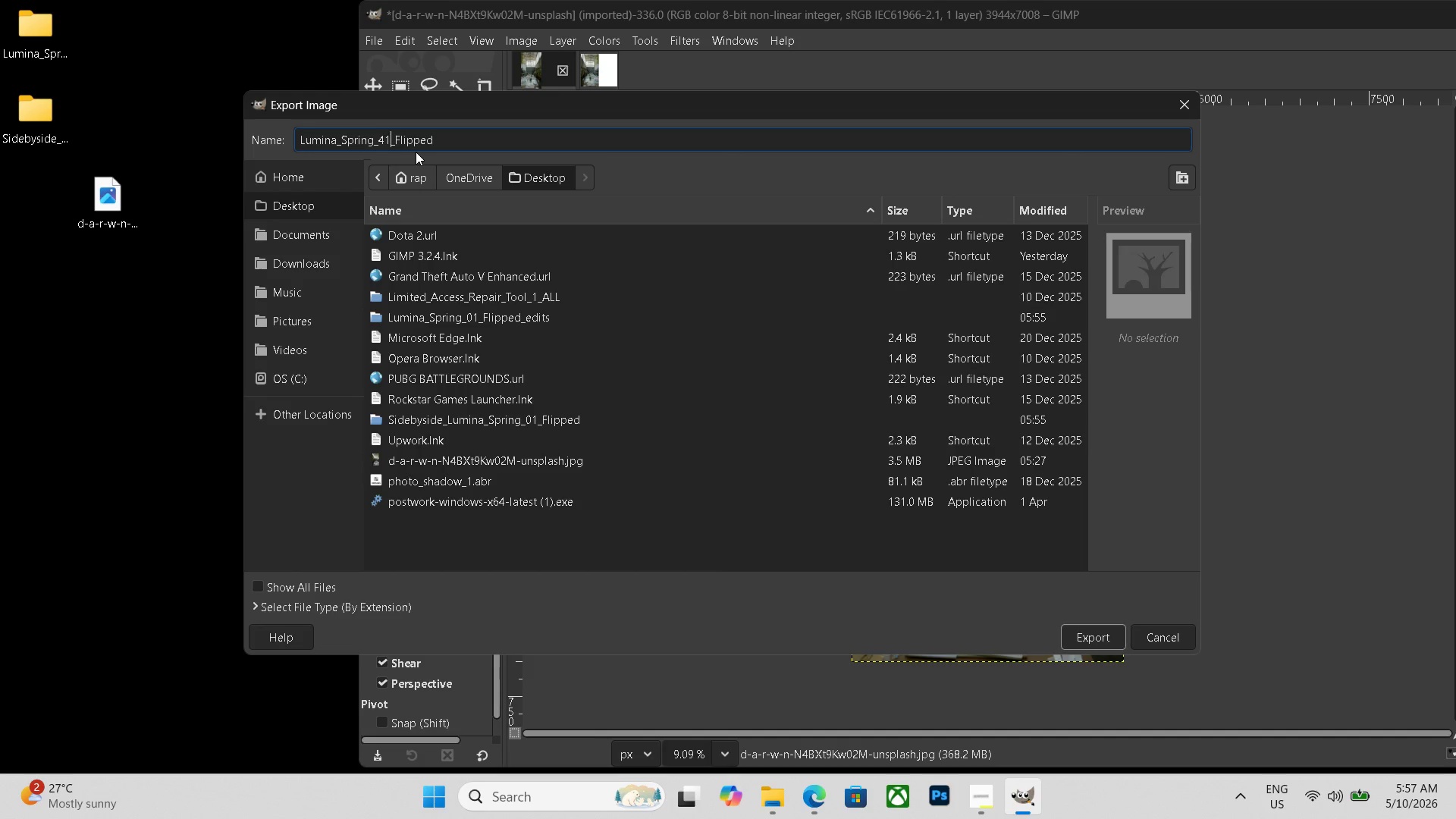 
key(Backspace)
 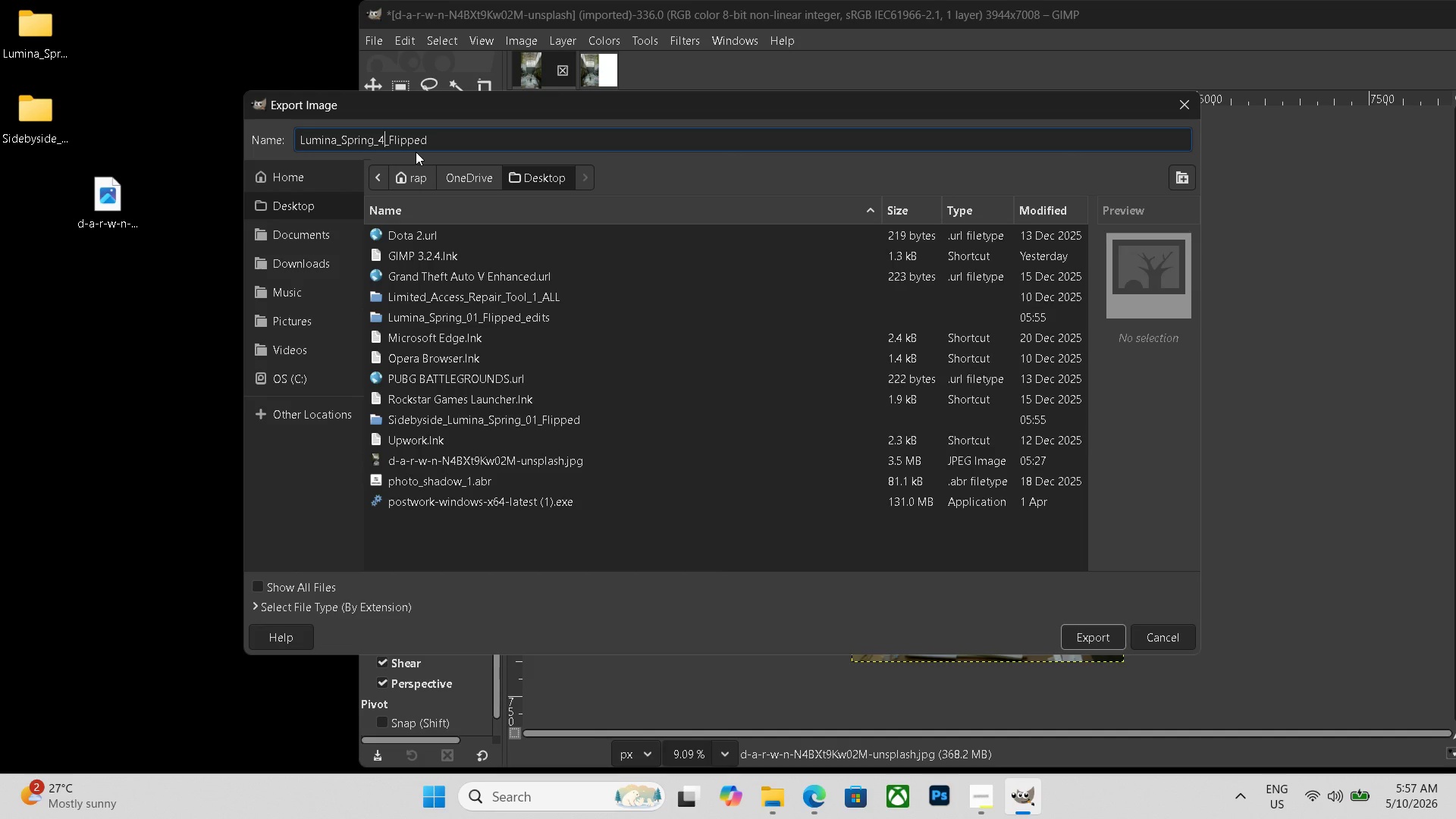 
key(Backspace)
 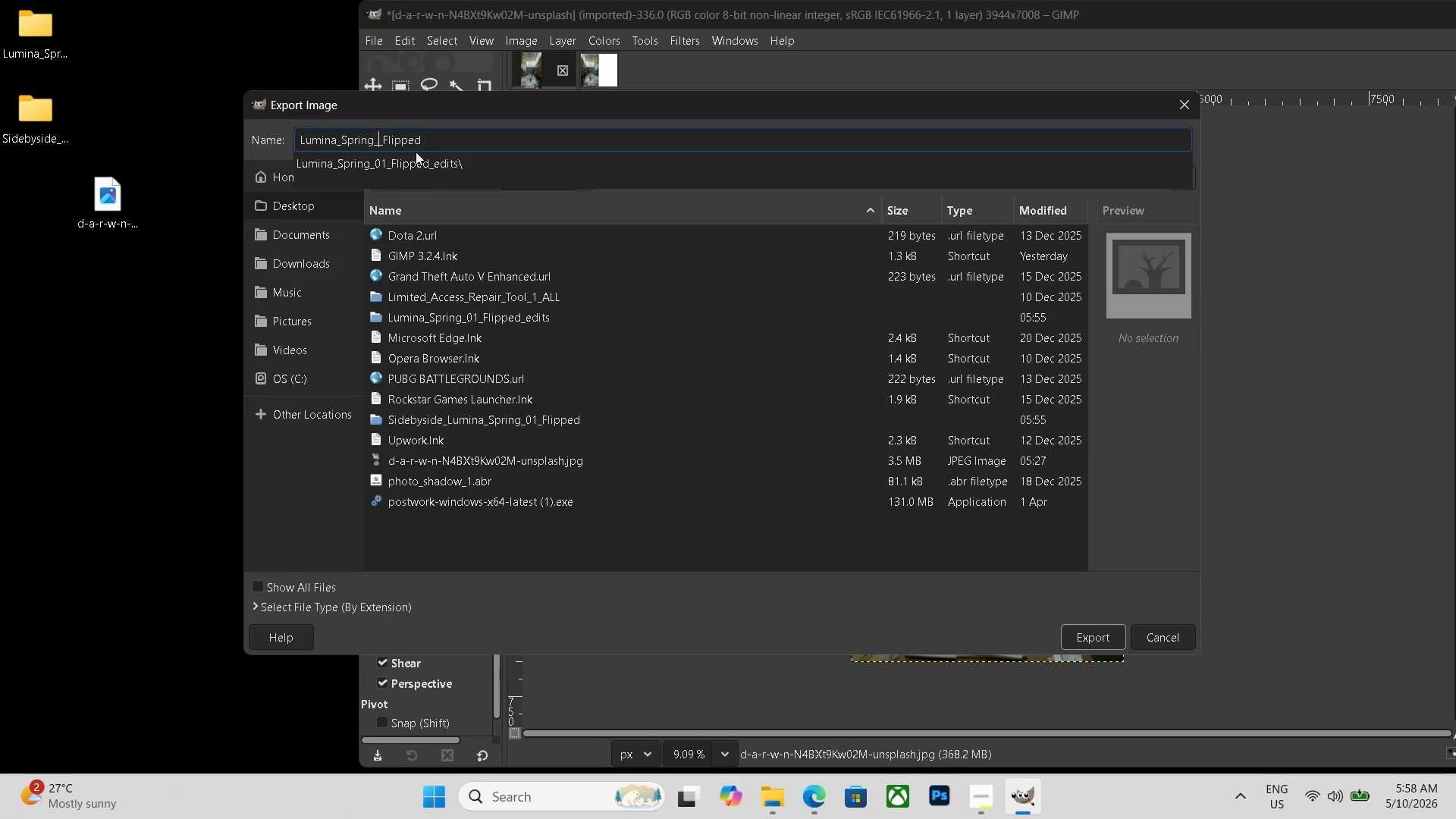 
key(Numpad5)
 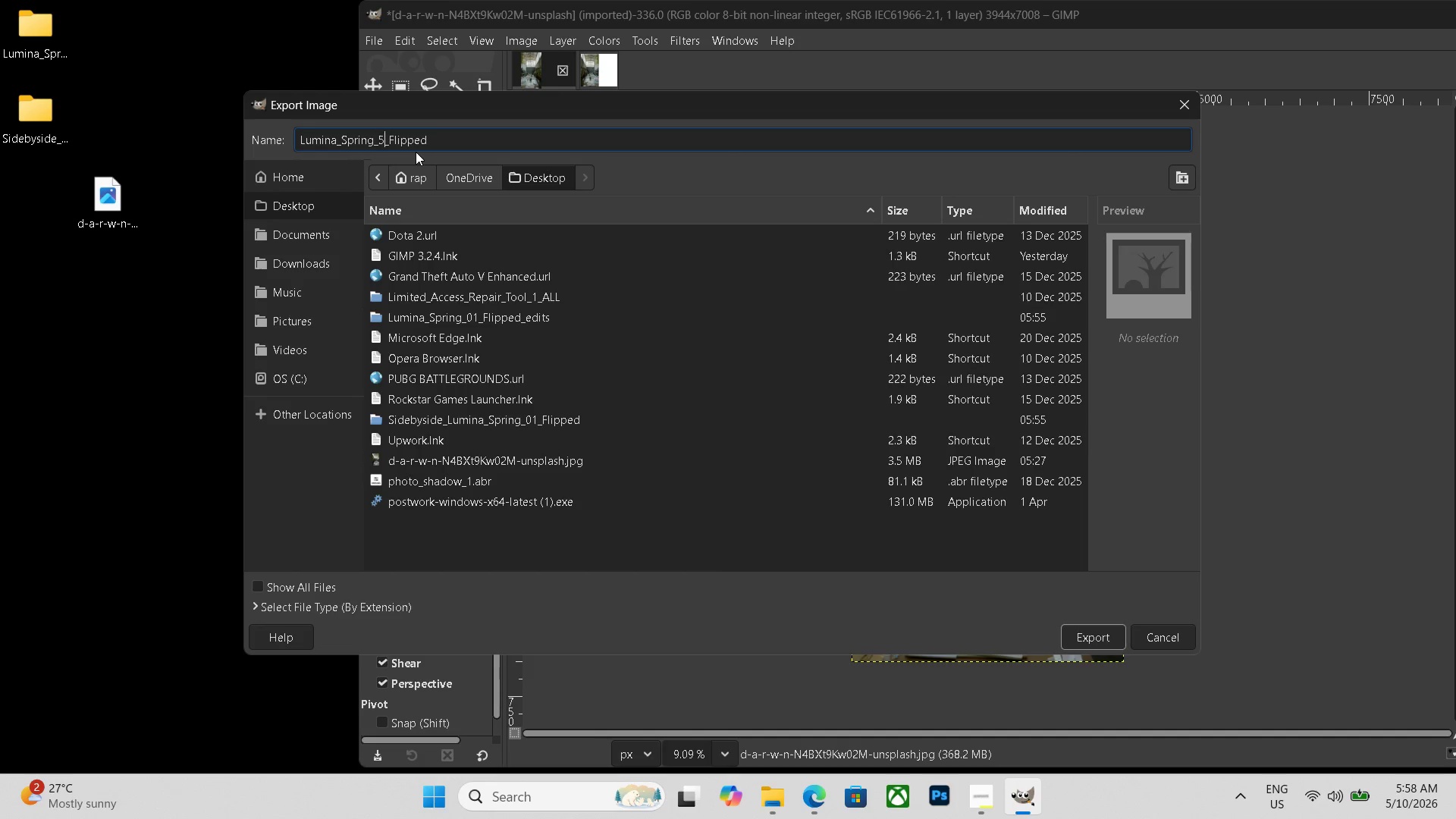 
key(Numpad0)
 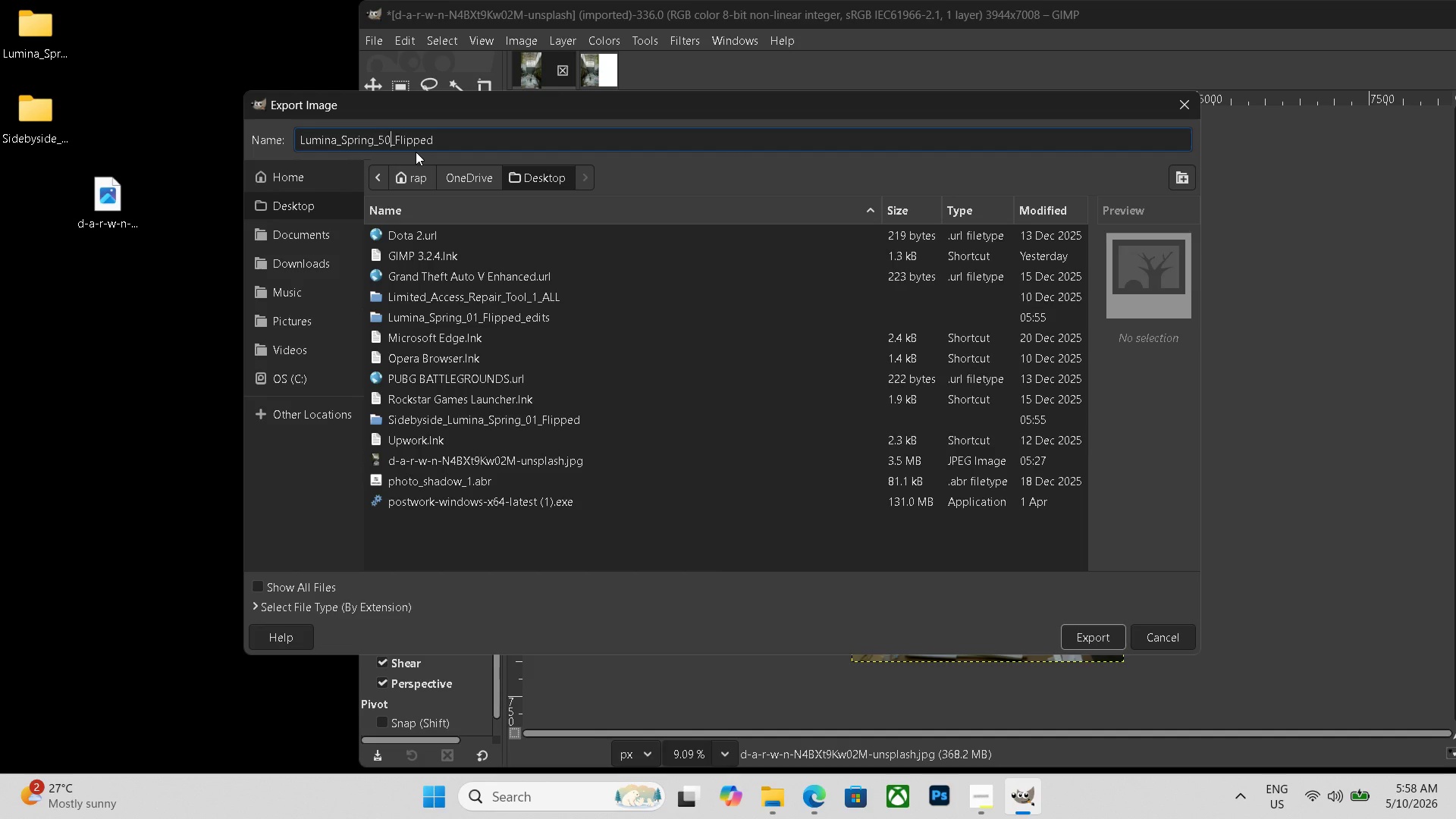 
key(Control+A)
 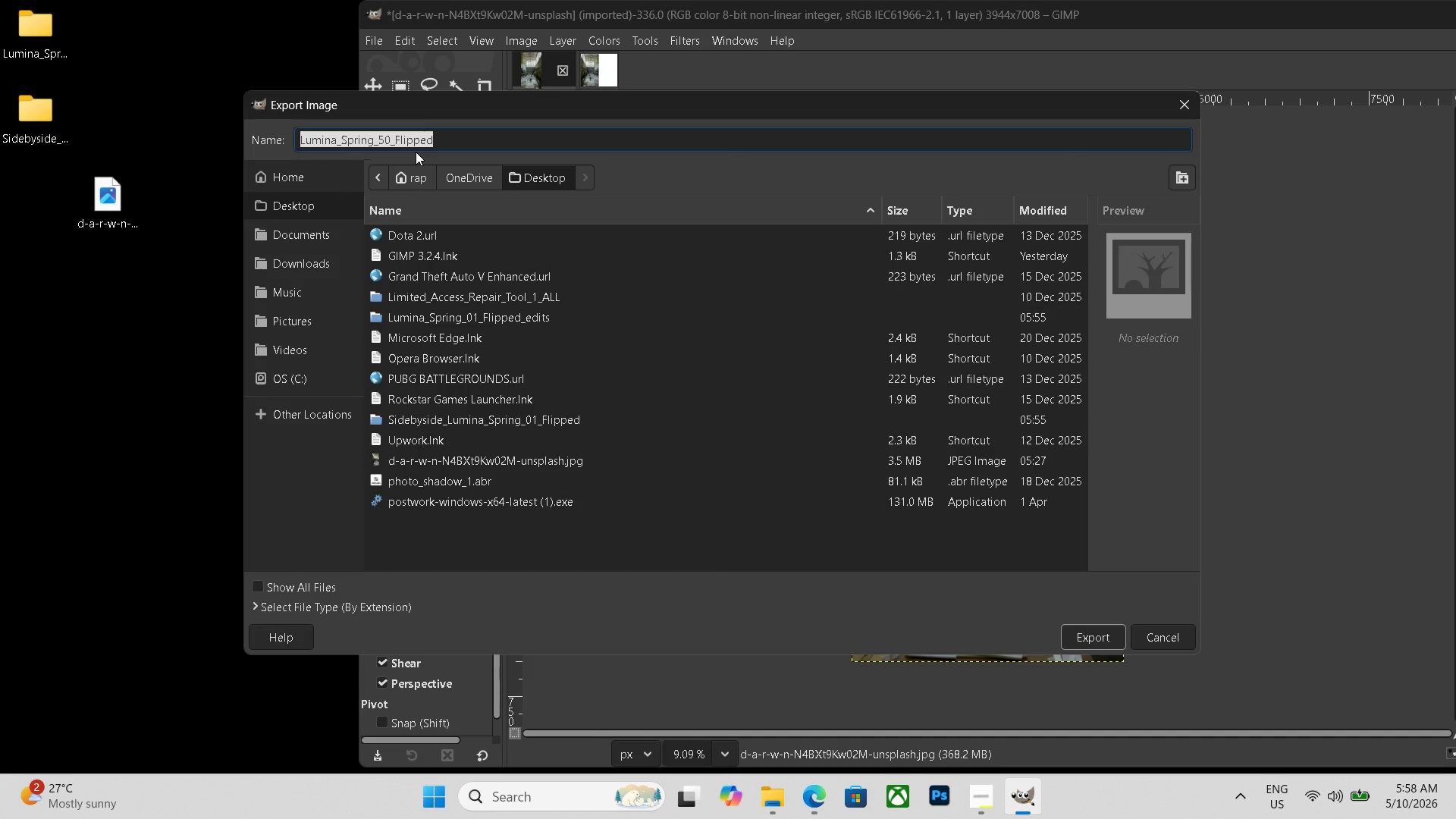 
key(Control+C)
 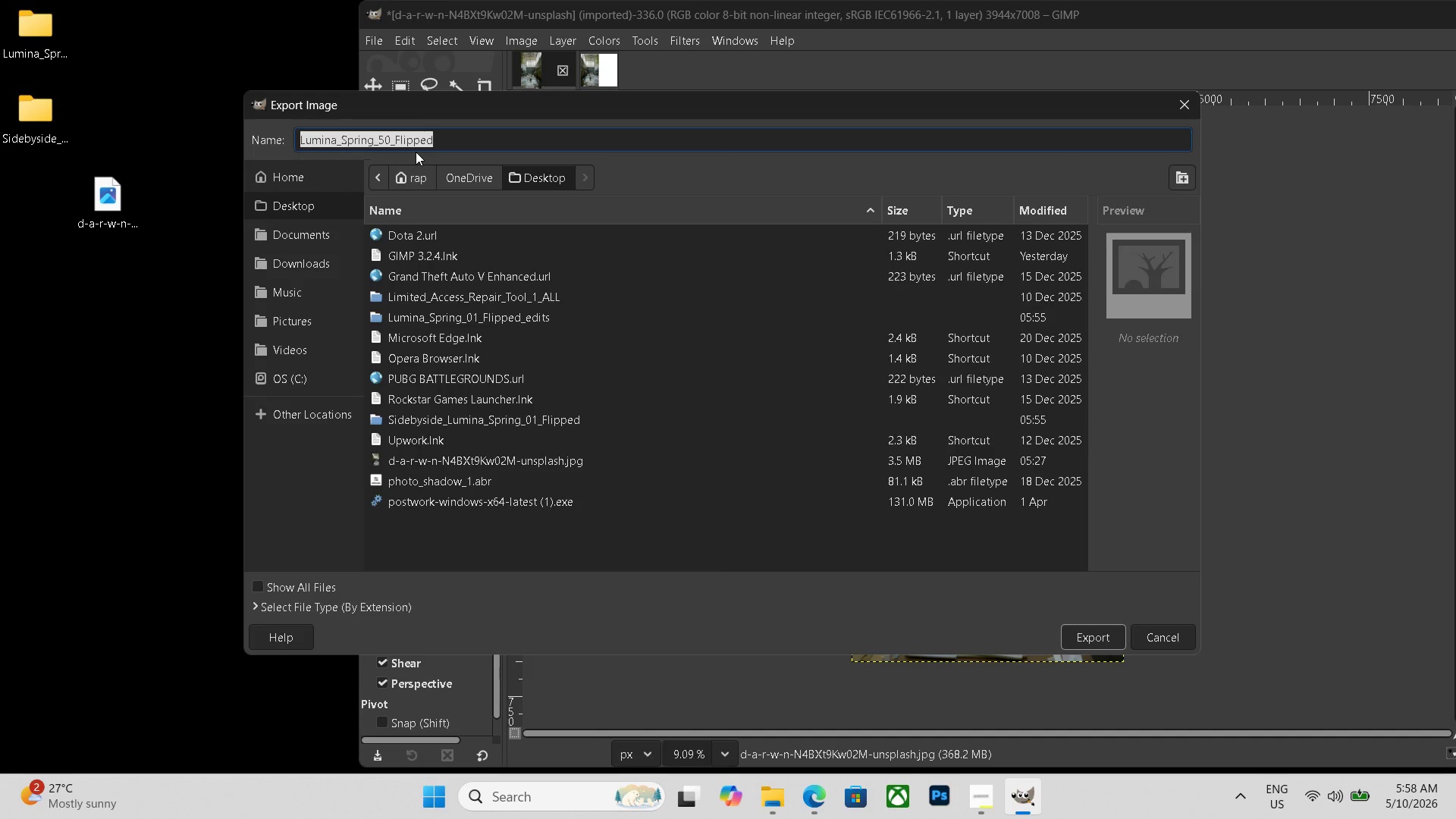 
key(Control+C)
 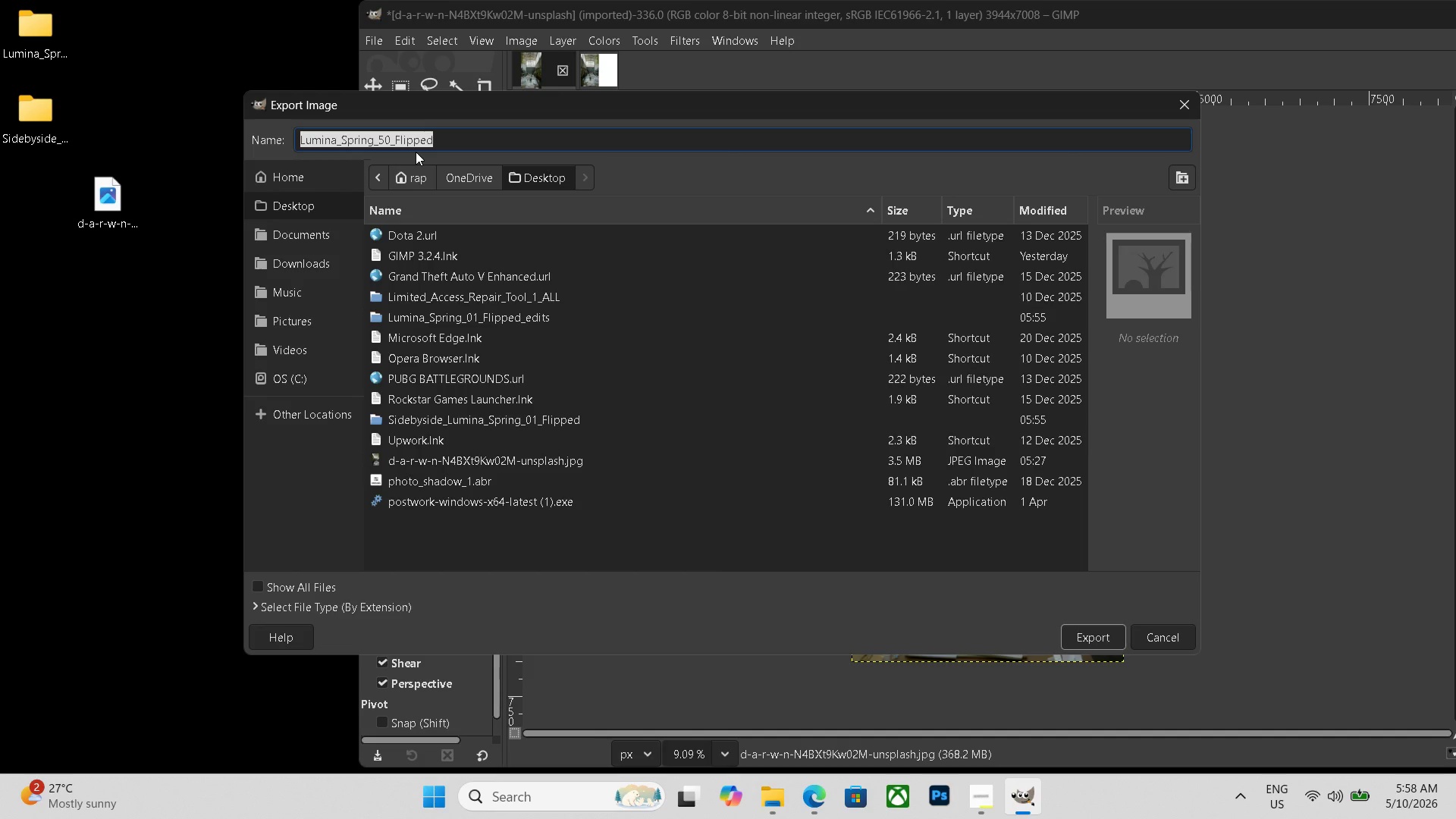 
key(Control+C)
 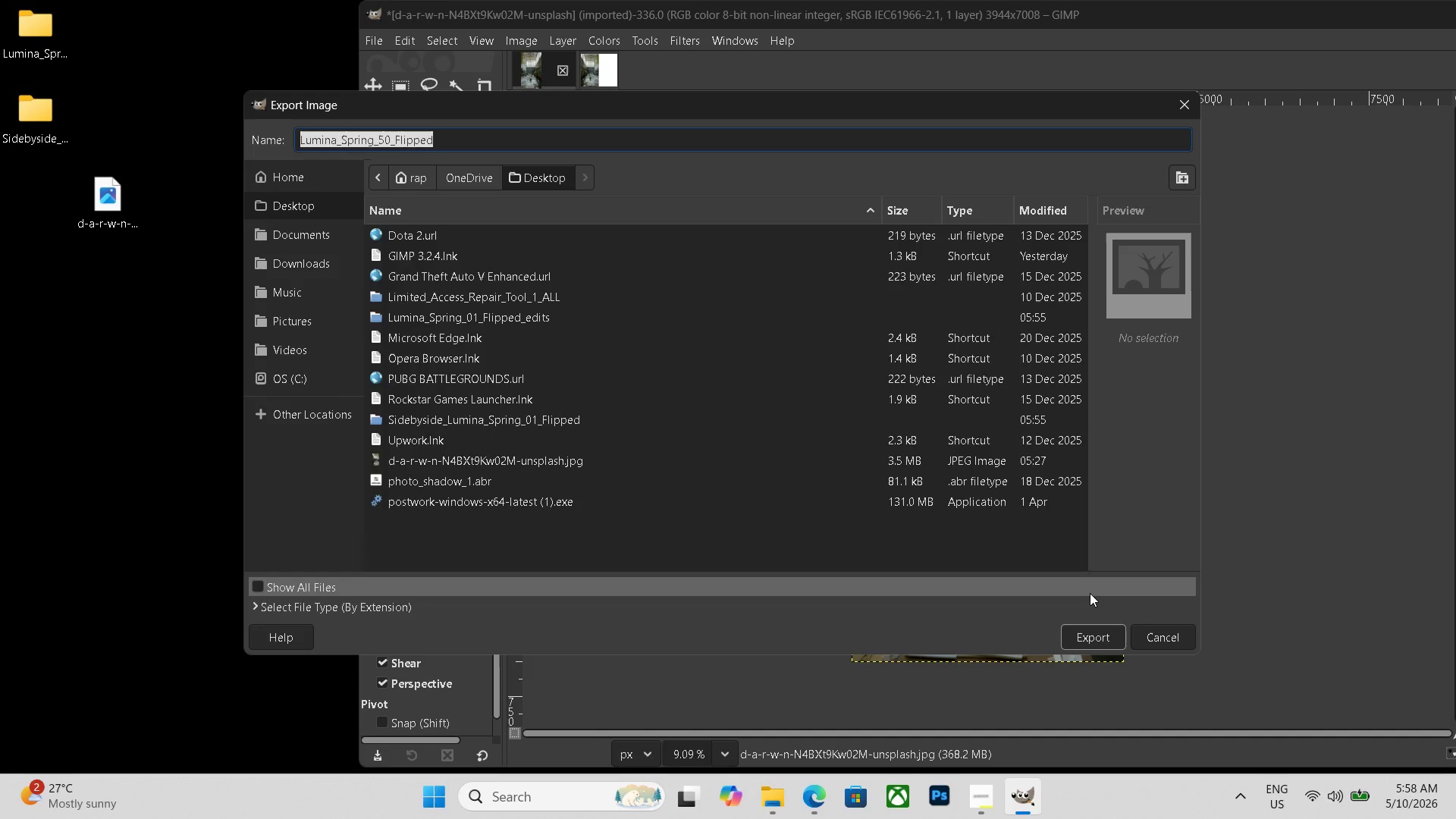 
left_click([1099, 631])
 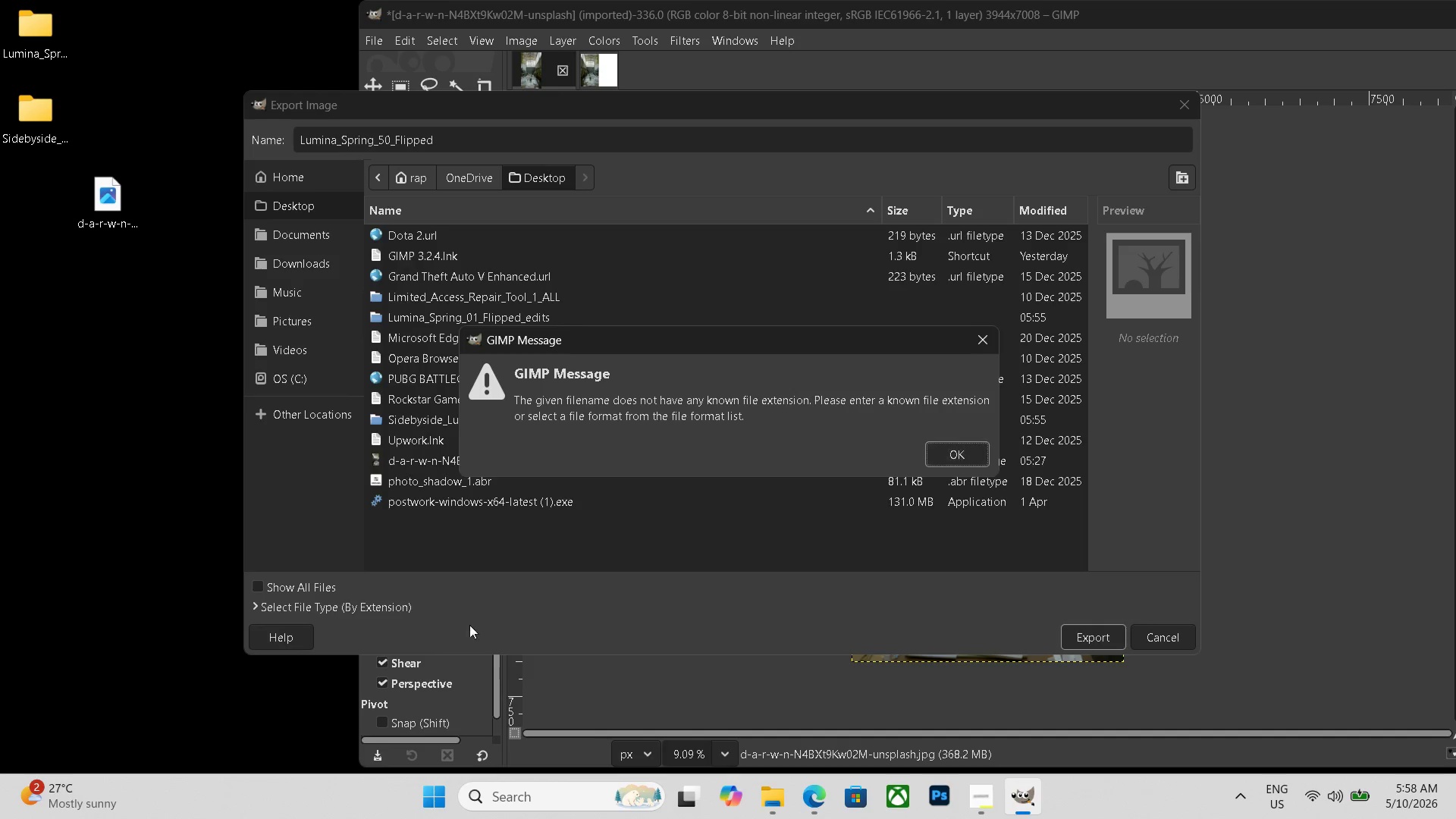 
left_click([390, 610])
 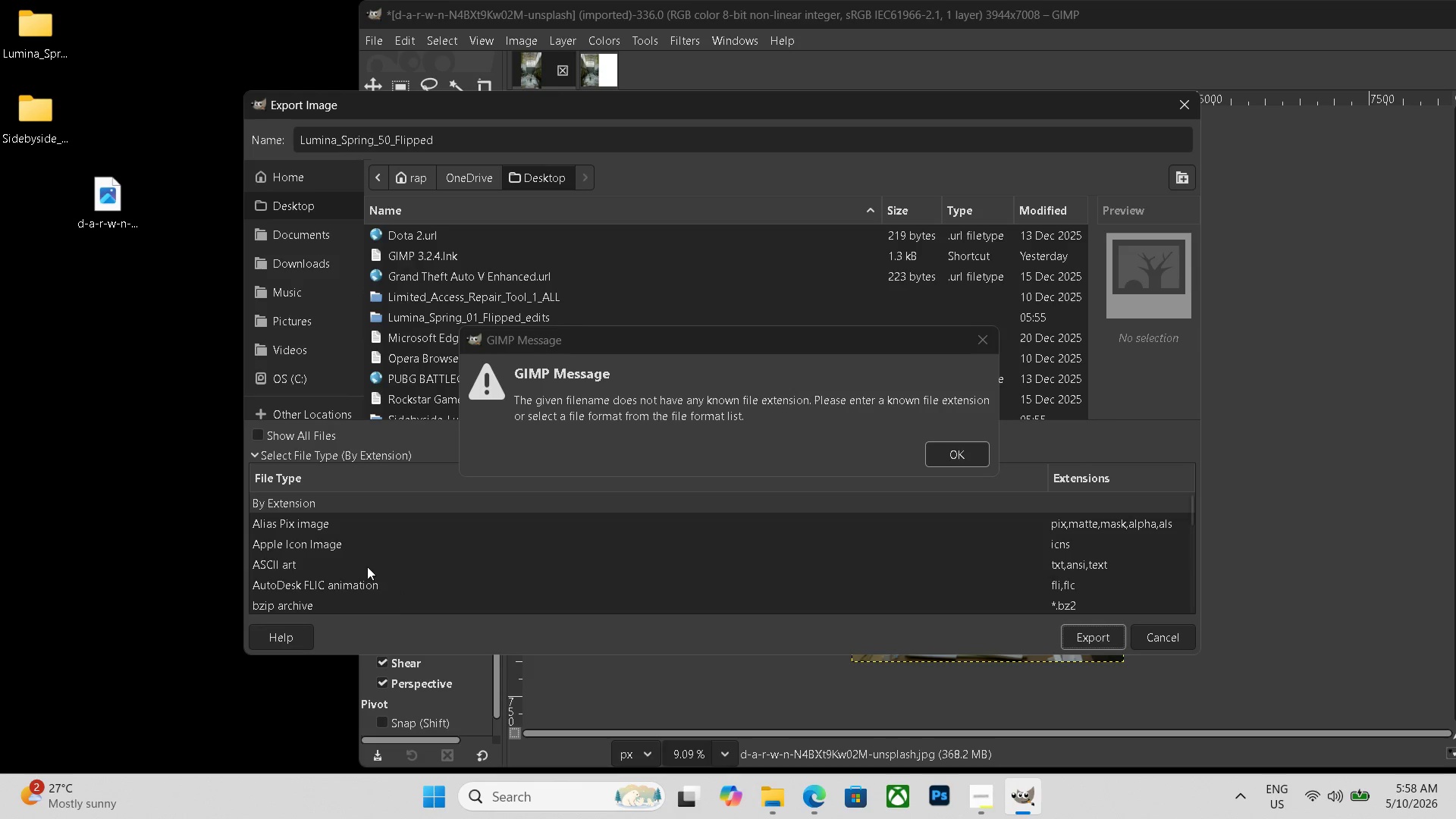 
scroll: coordinate [359, 561], scroll_direction: down, amount: 16.0
 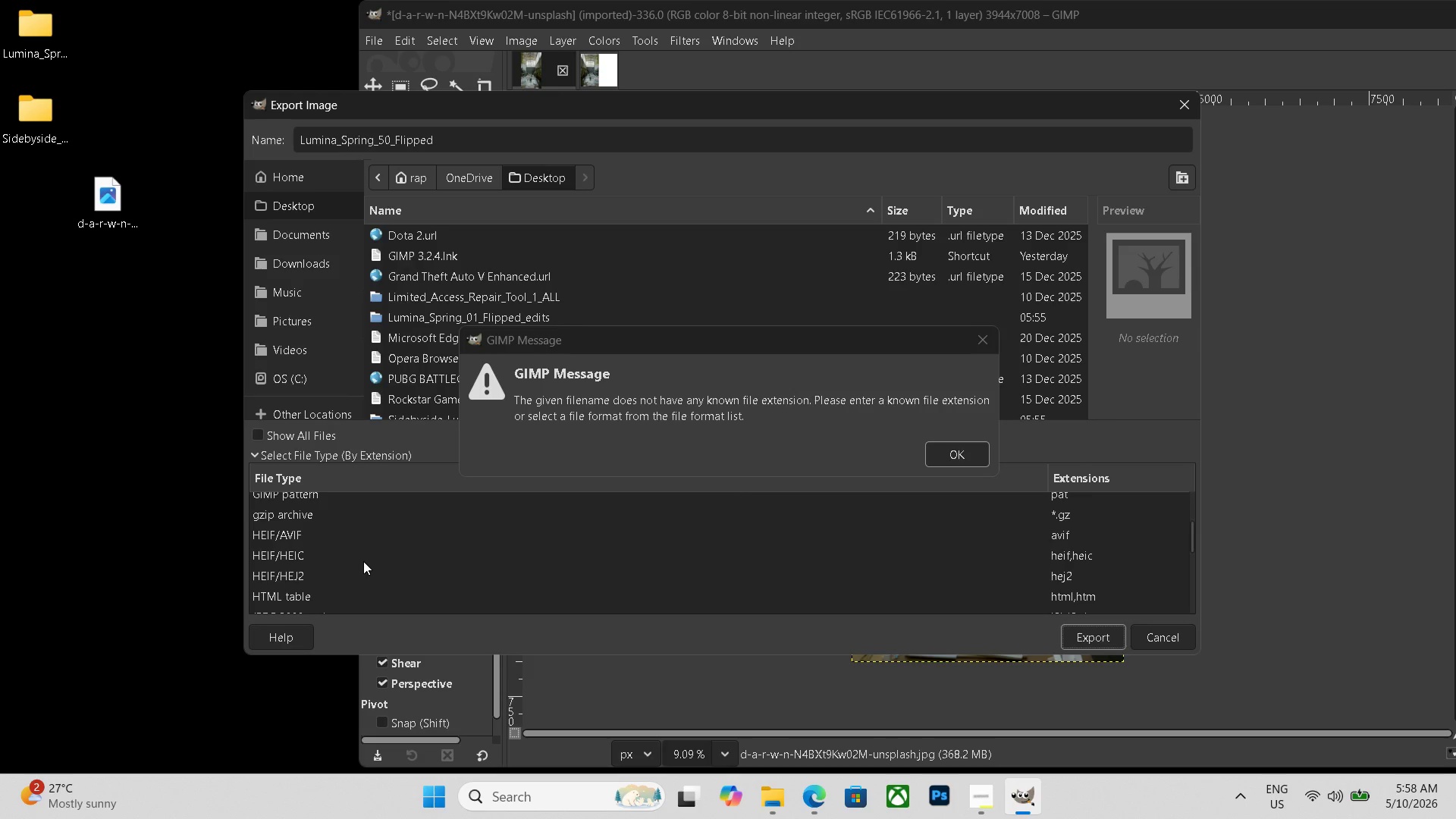 
scroll: coordinate [365, 561], scroll_direction: none, amount: 0.0
 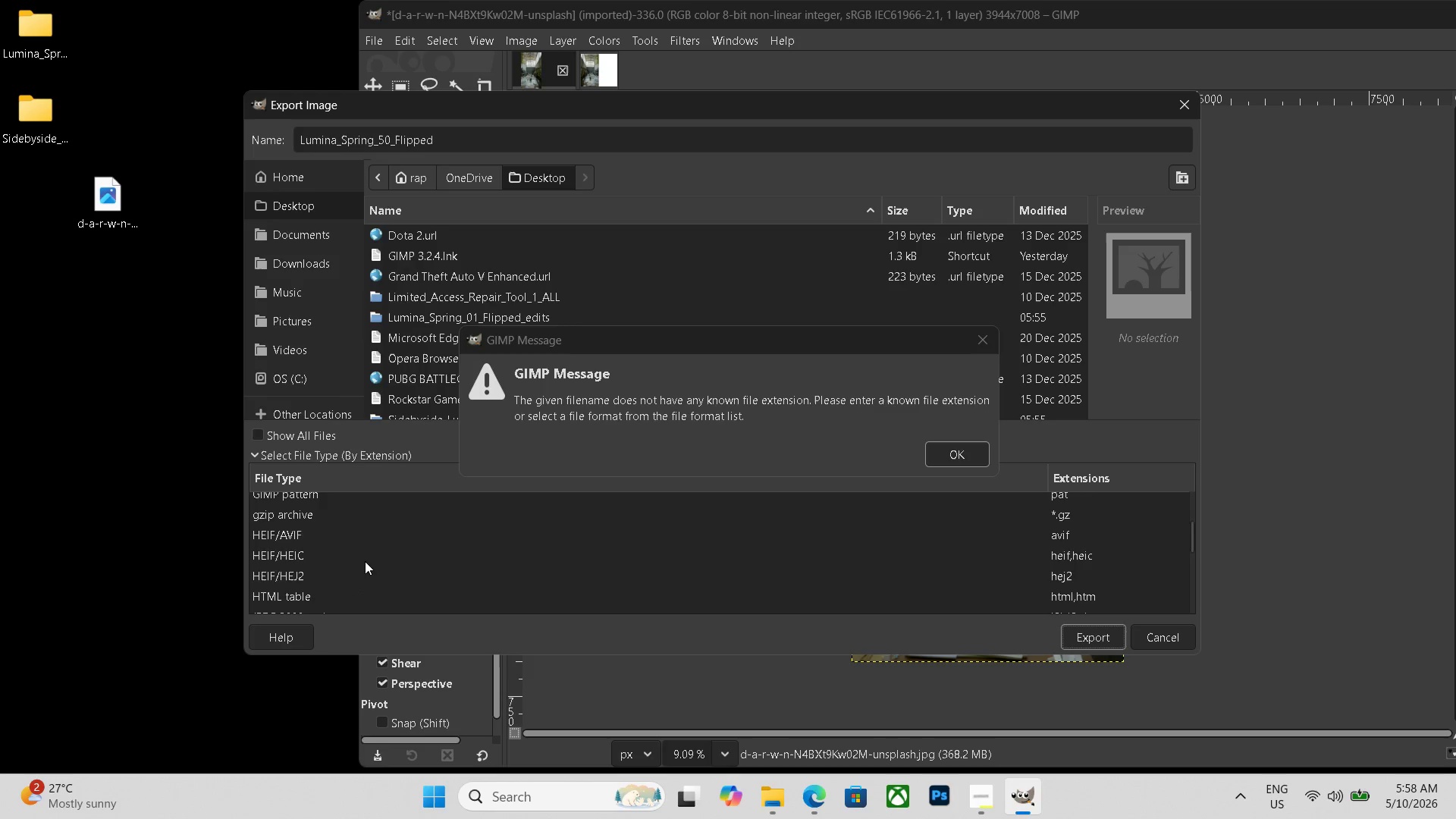 
scroll: coordinate [365, 561], scroll_direction: down, amount: 3.0
 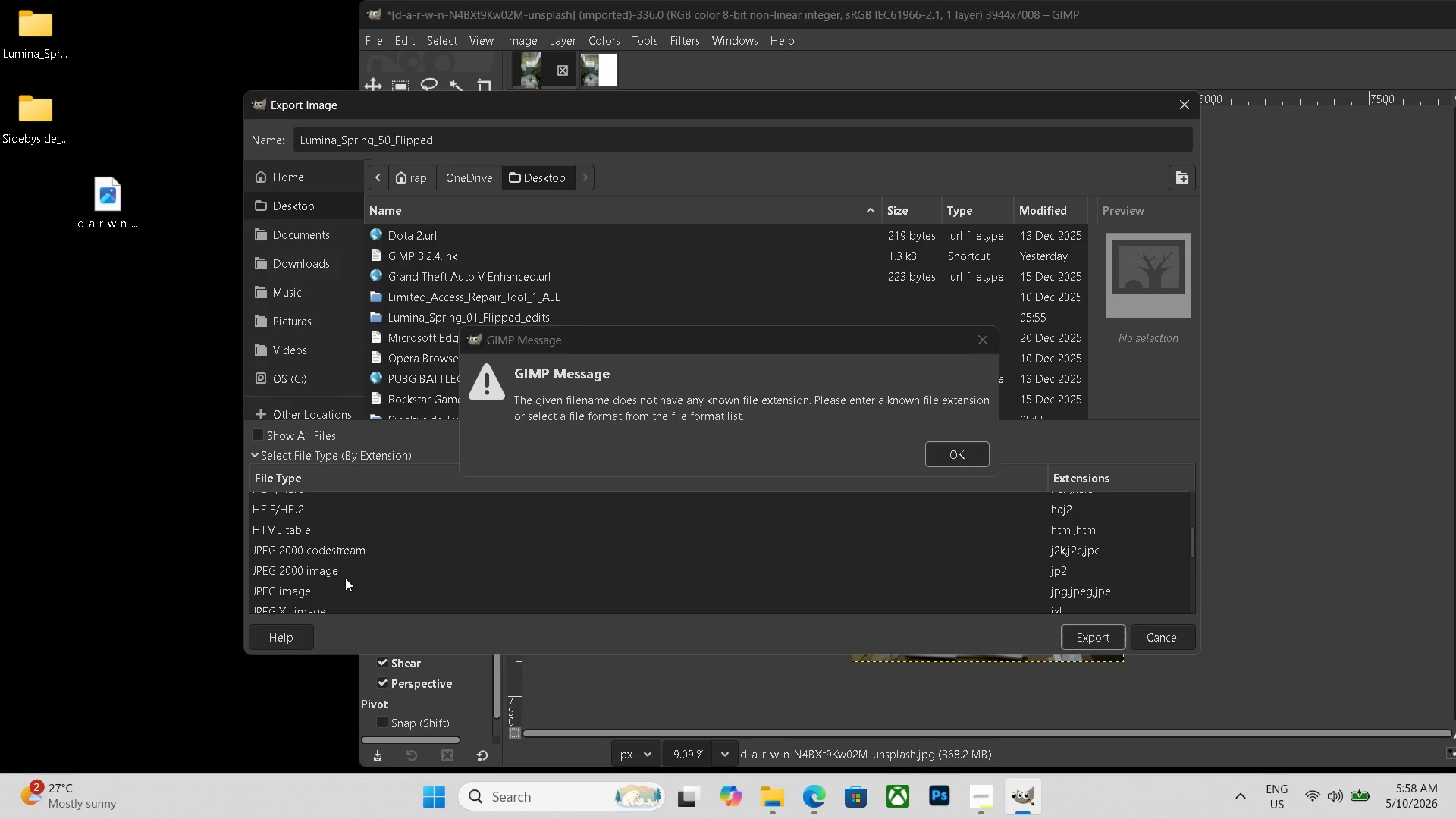 
left_click([338, 588])
 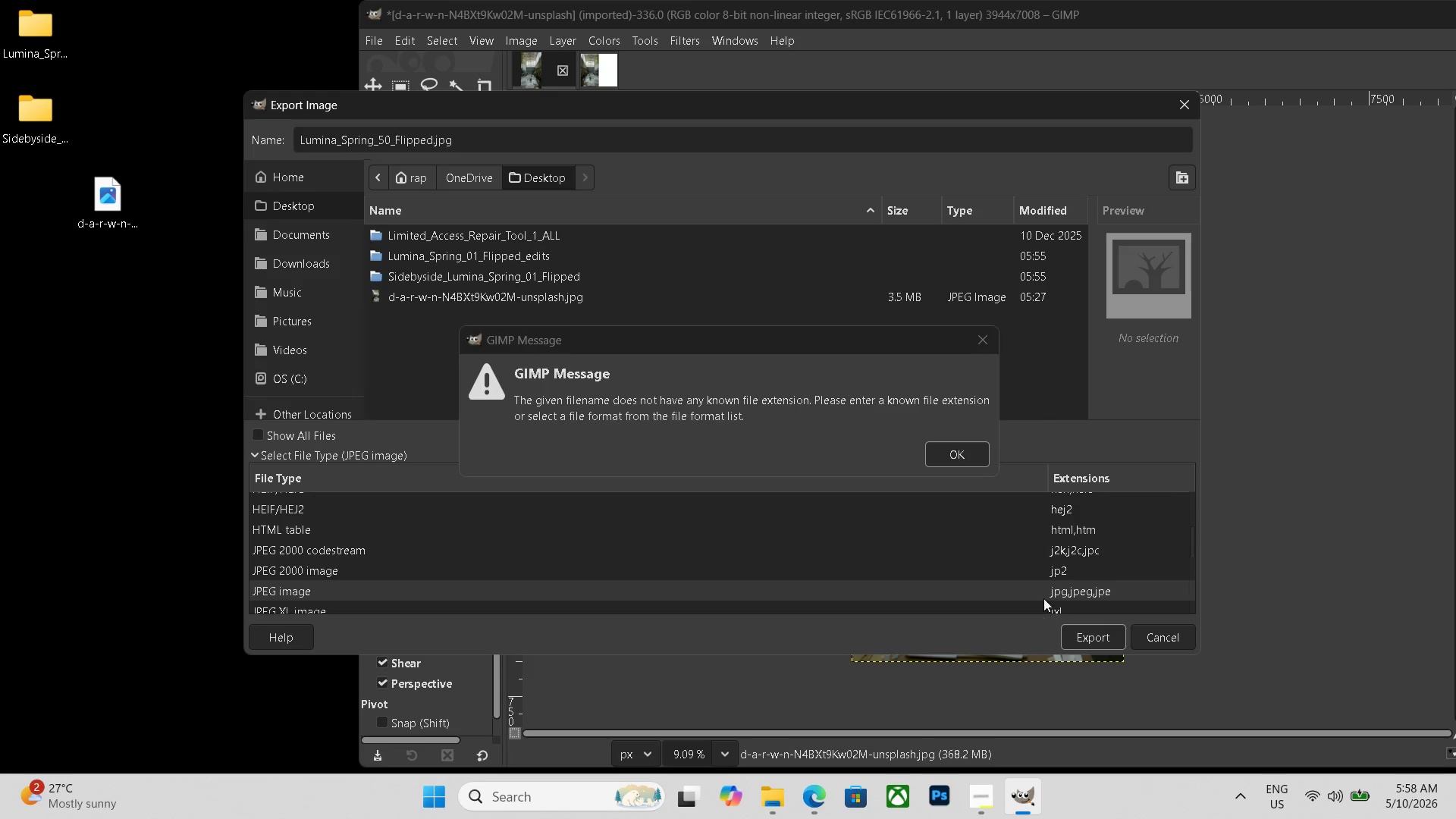 
left_click([1088, 627])
 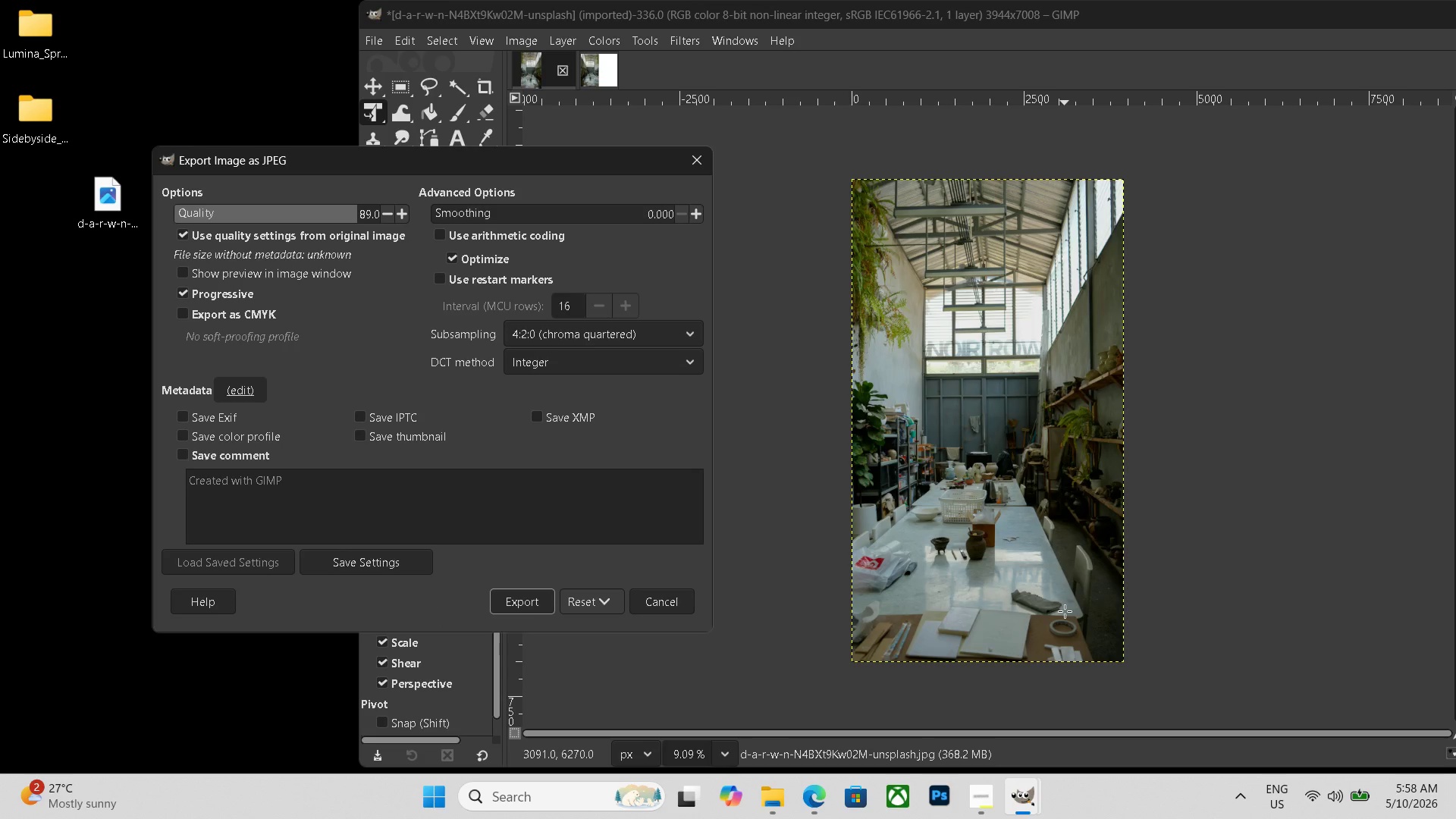 
wait(14.56)
 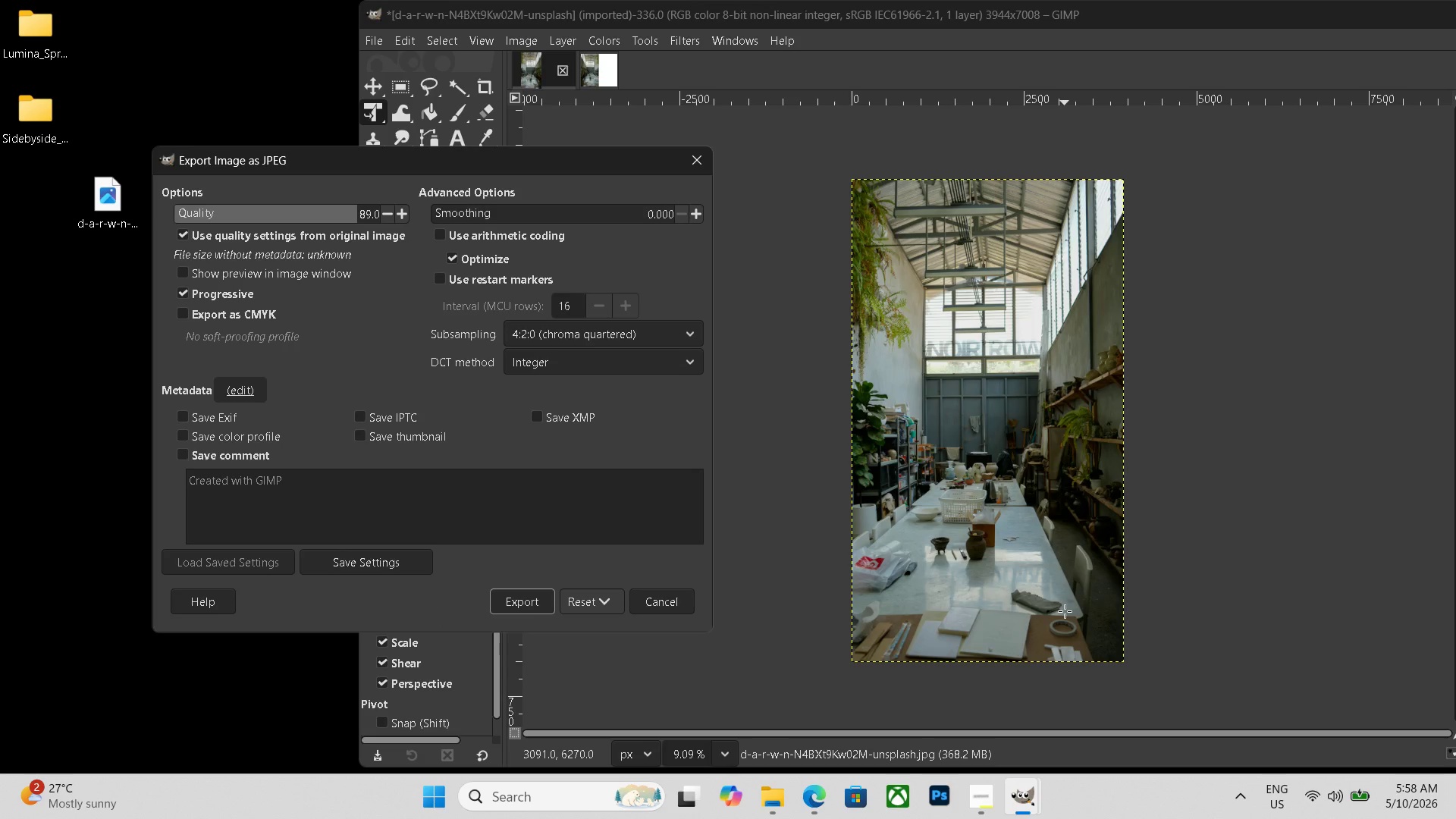 
left_click([530, 600])
 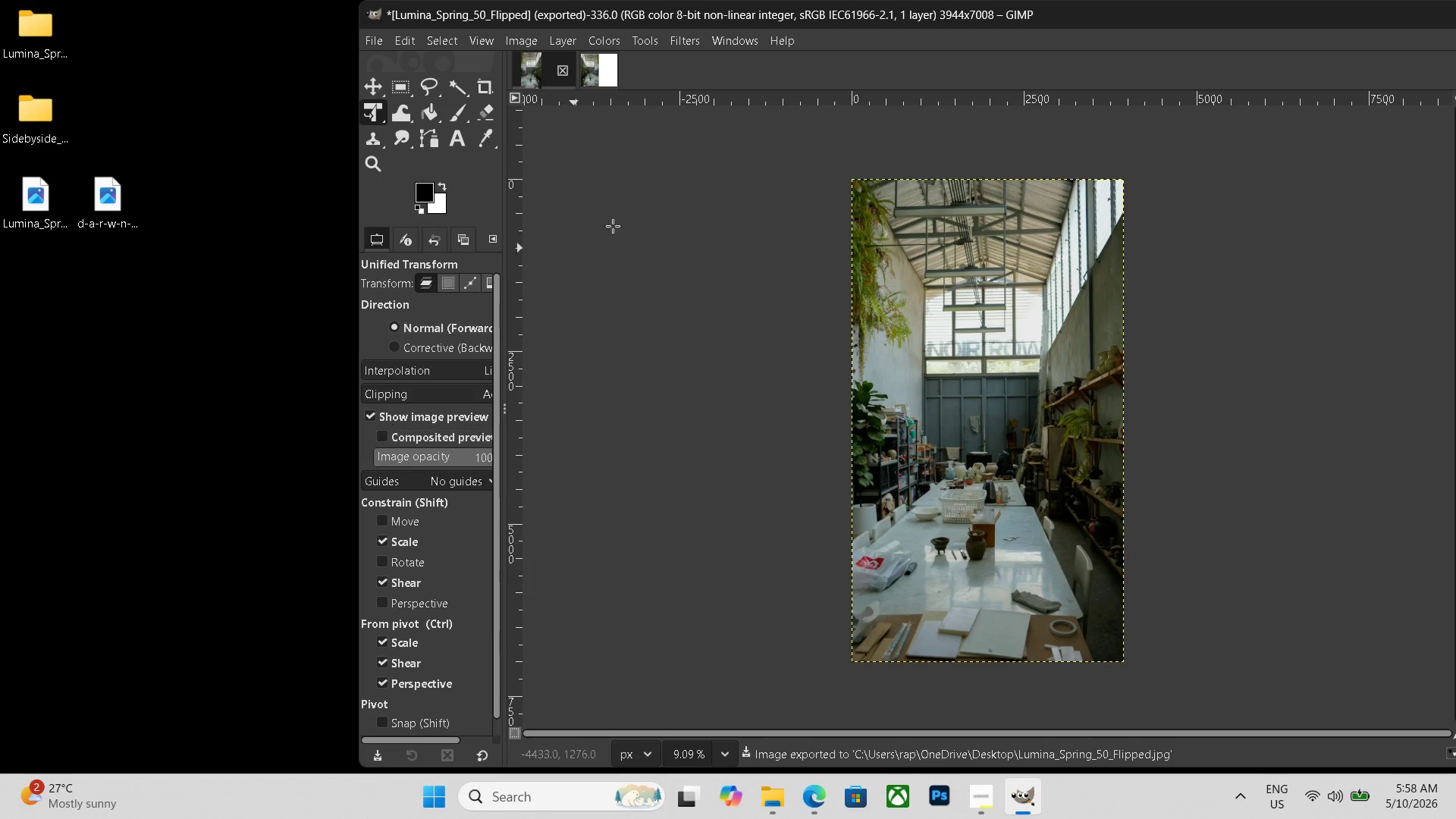 
left_click([603, 76])
 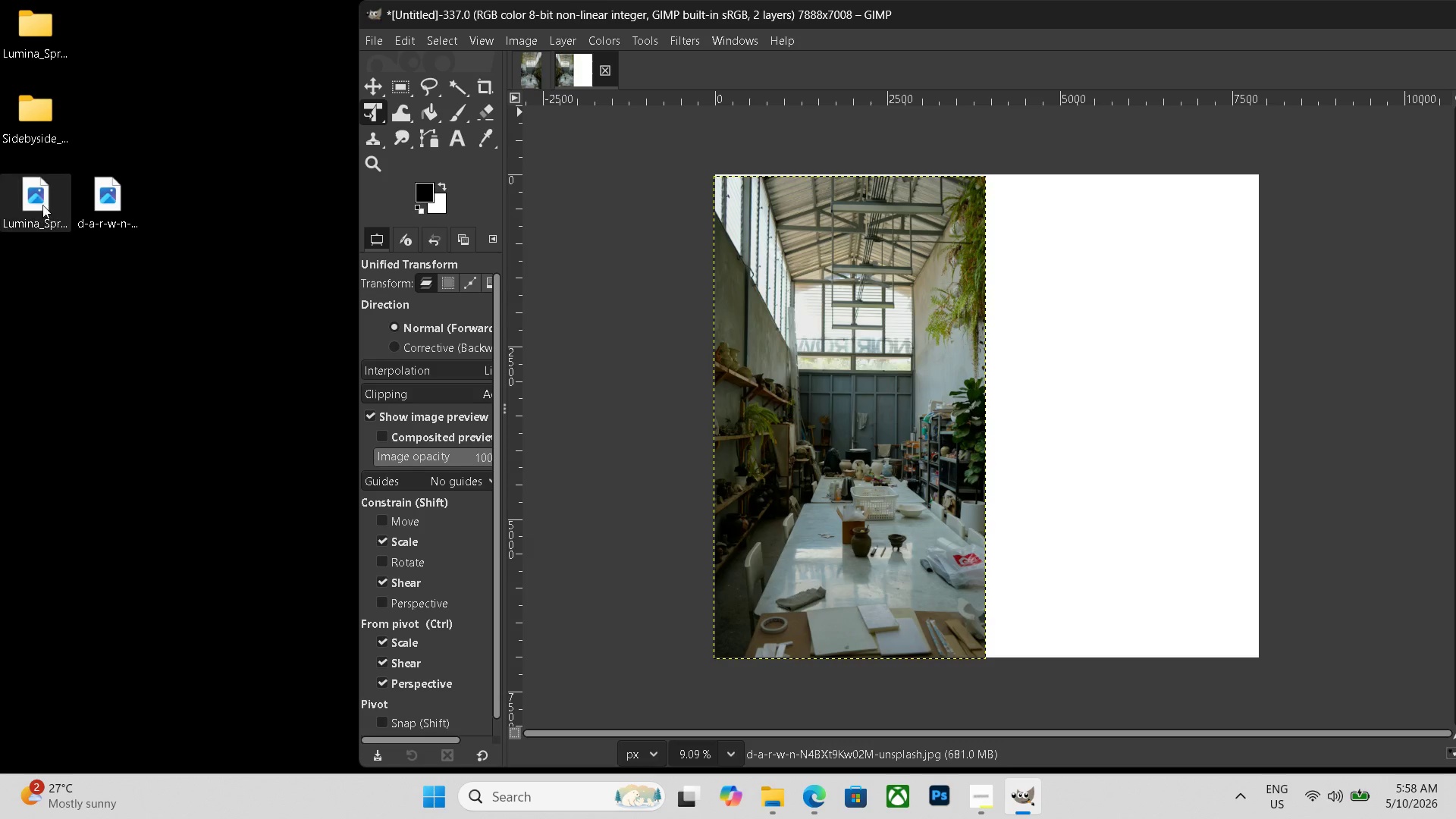 
left_click_drag(start_coordinate=[38, 190], to_coordinate=[1099, 388])
 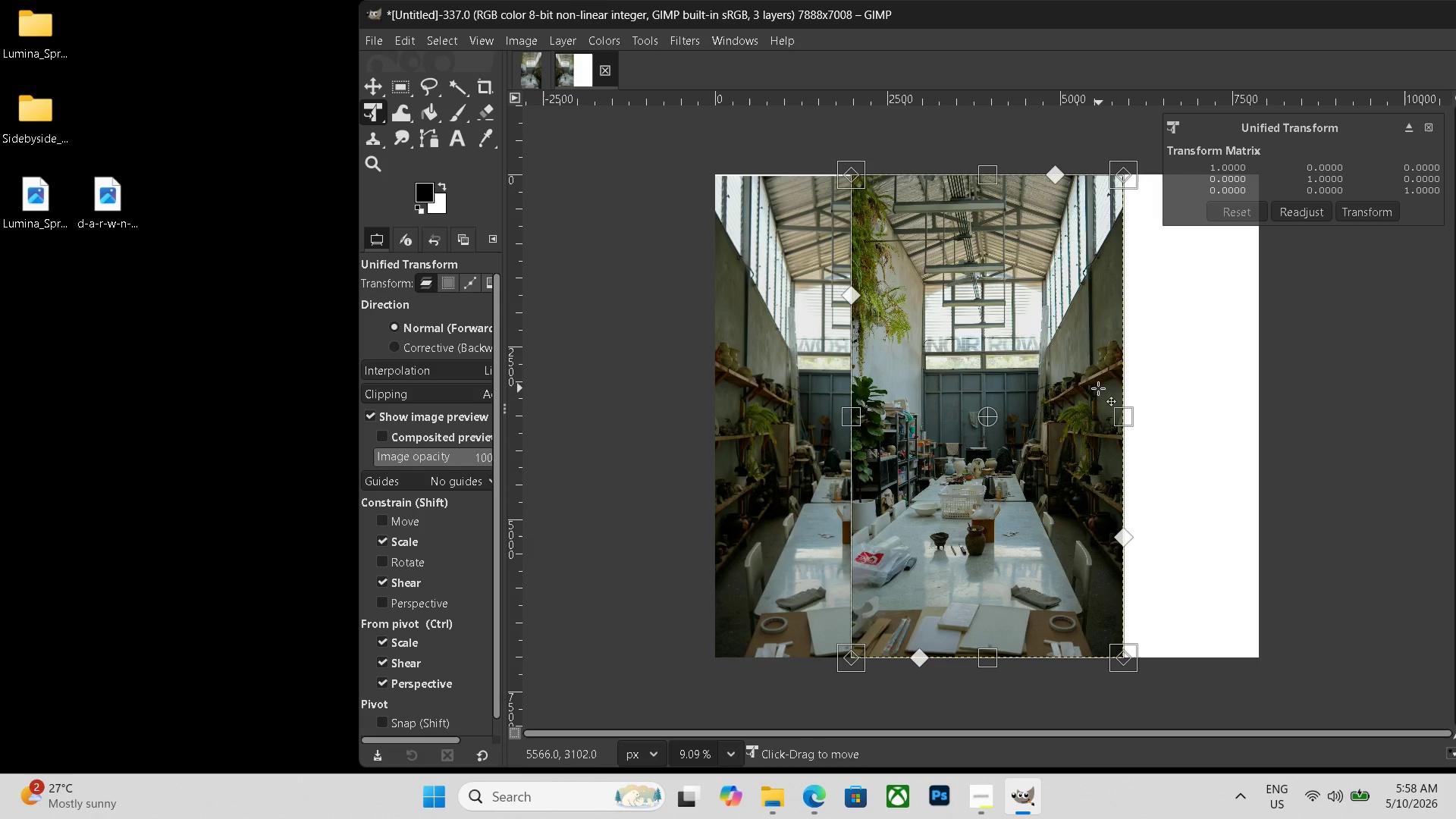 
left_click_drag(start_coordinate=[1025, 468], to_coordinate=[1160, 467])
 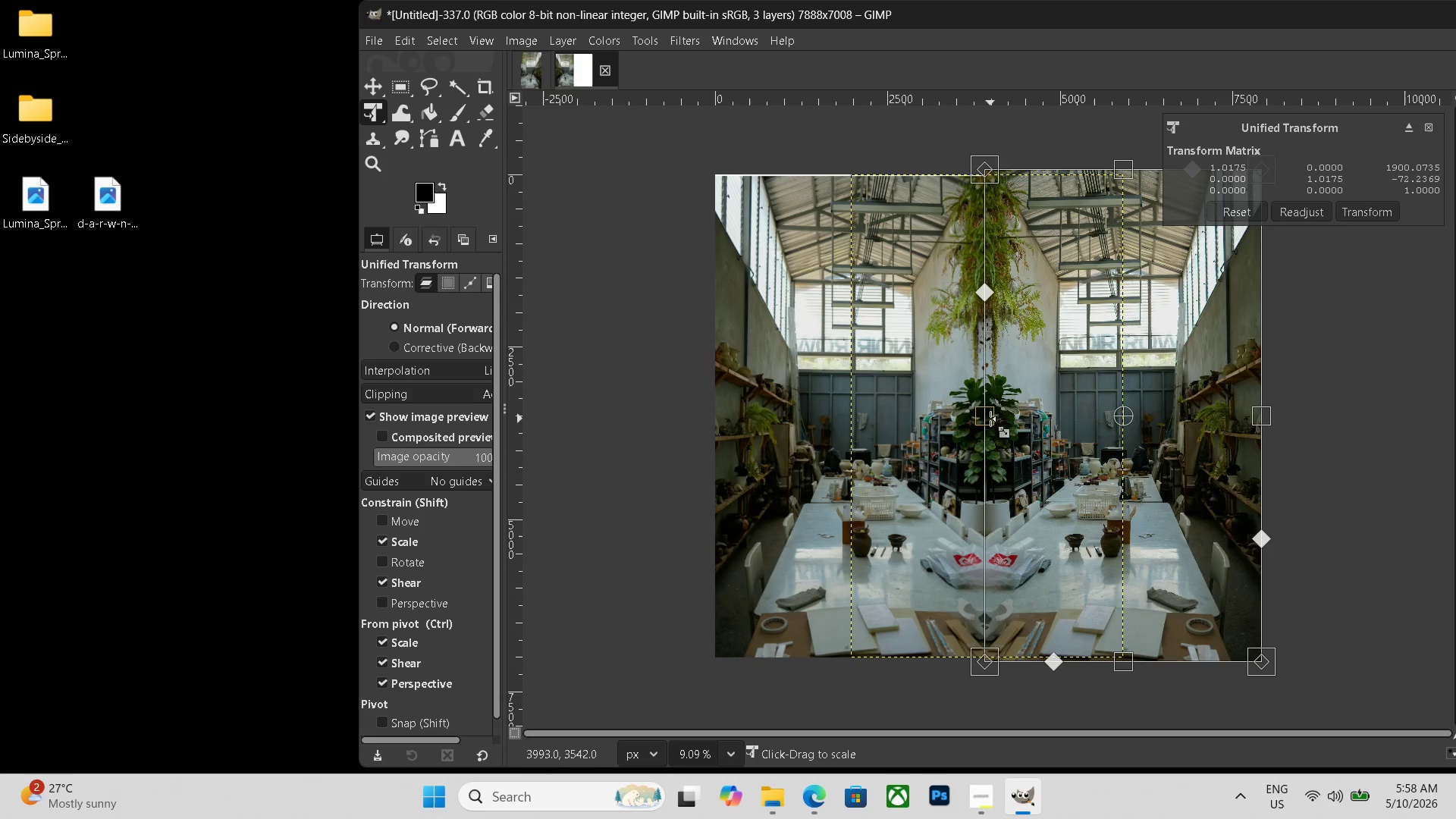 
key(Enter)
 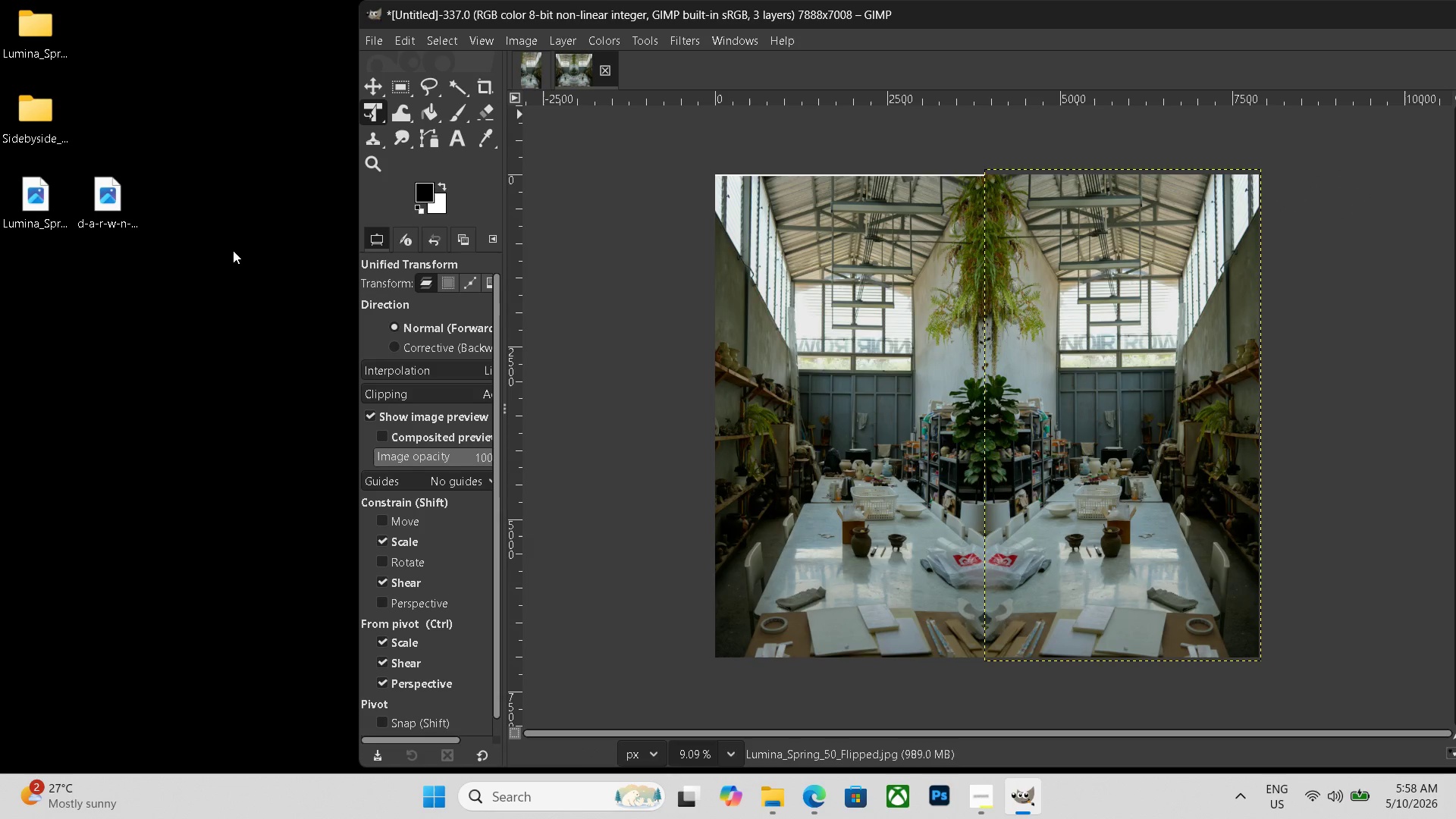 
wait(5.98)
 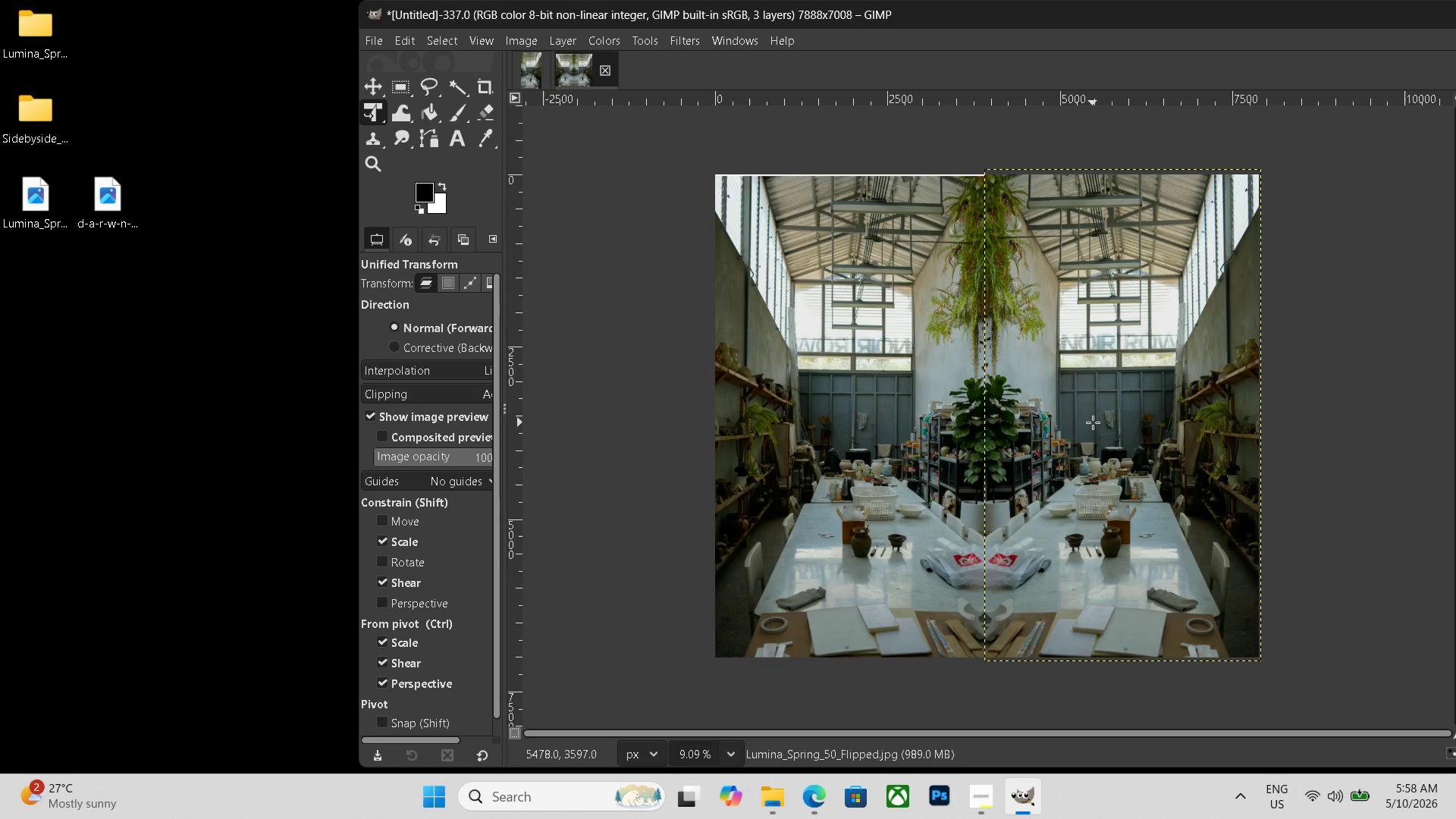 
left_click_drag(start_coordinate=[744, 182], to_coordinate=[1189, 216])
 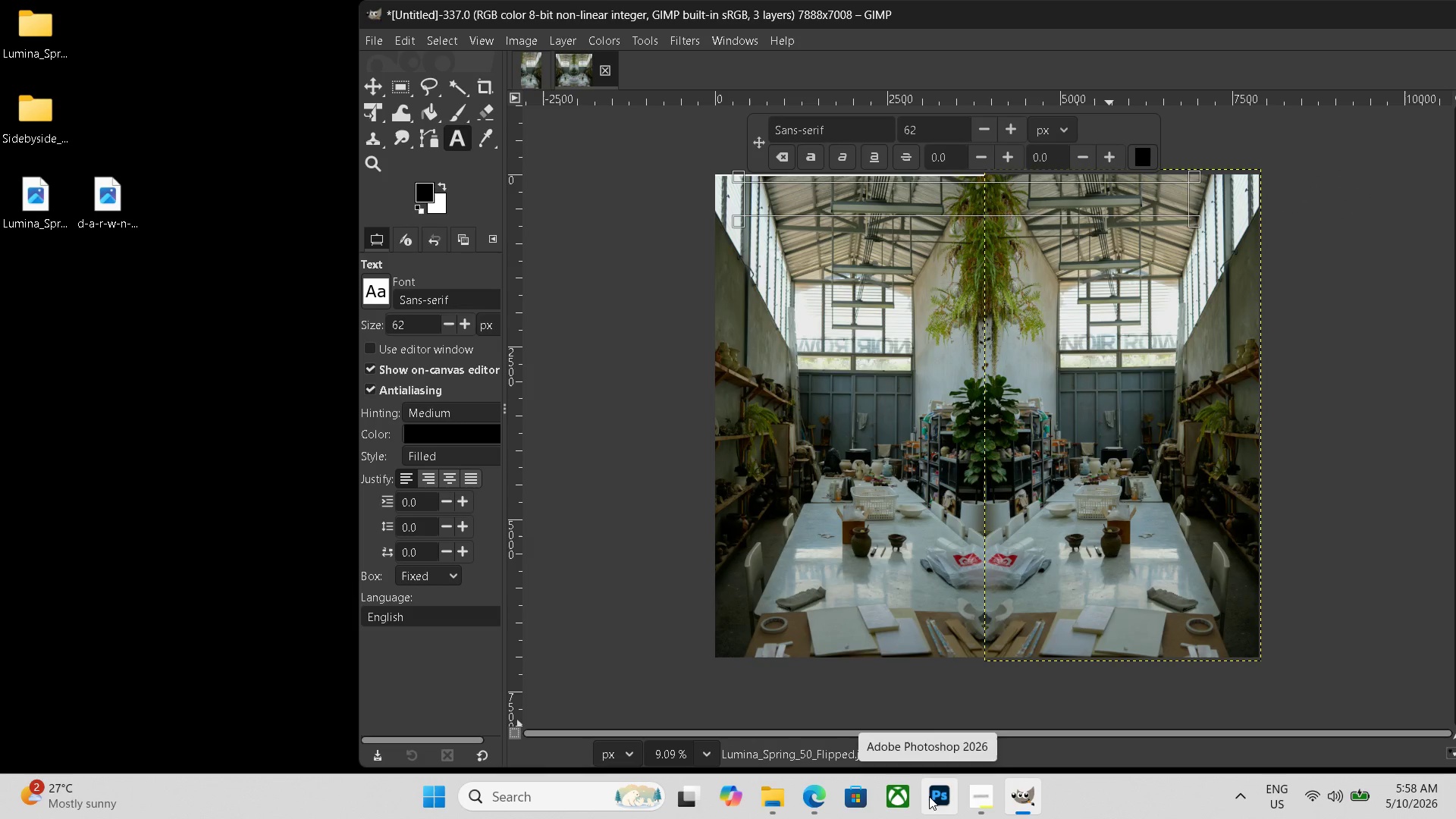 
left_click([984, 790])